 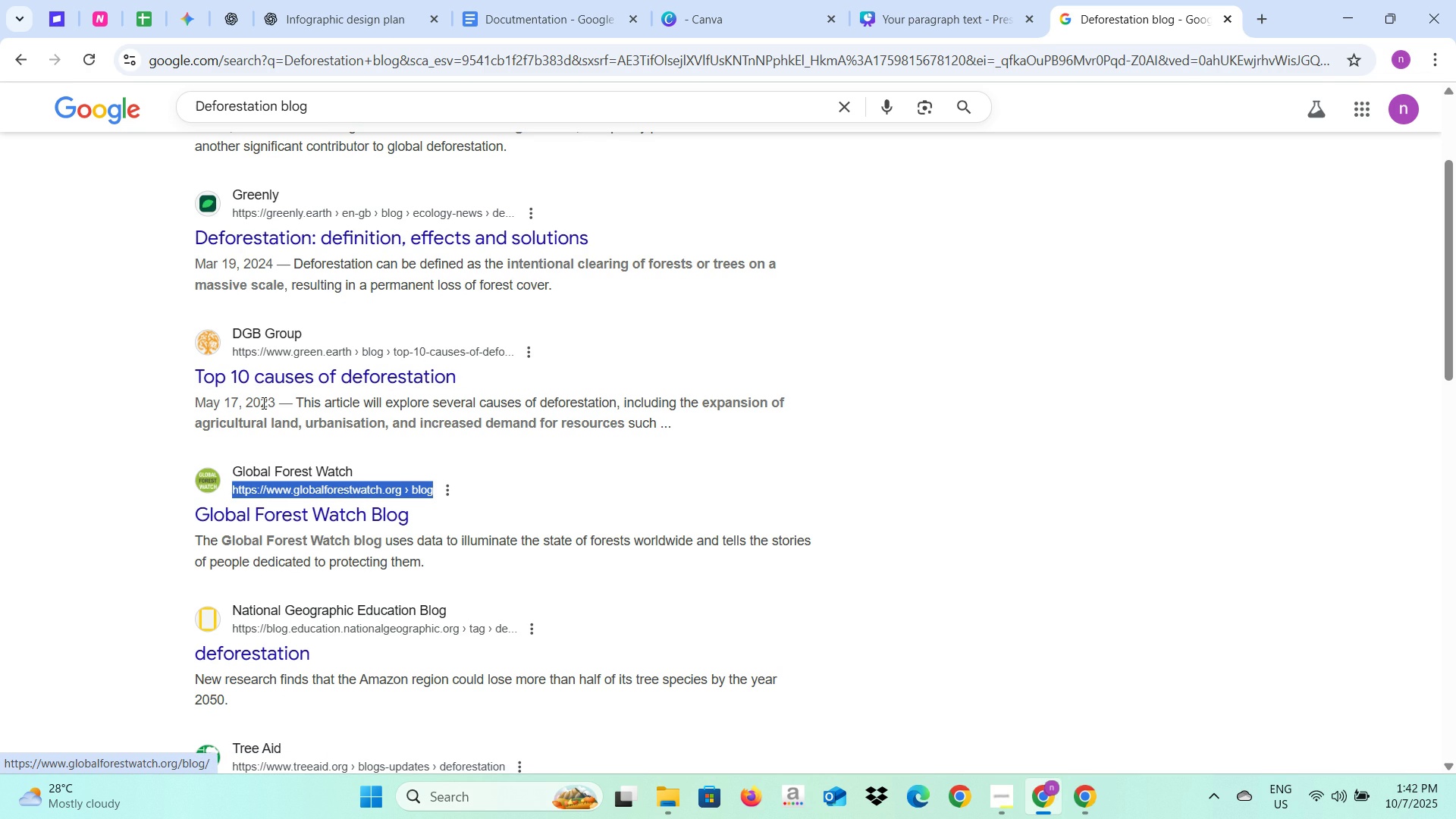 
key(Control+C)
 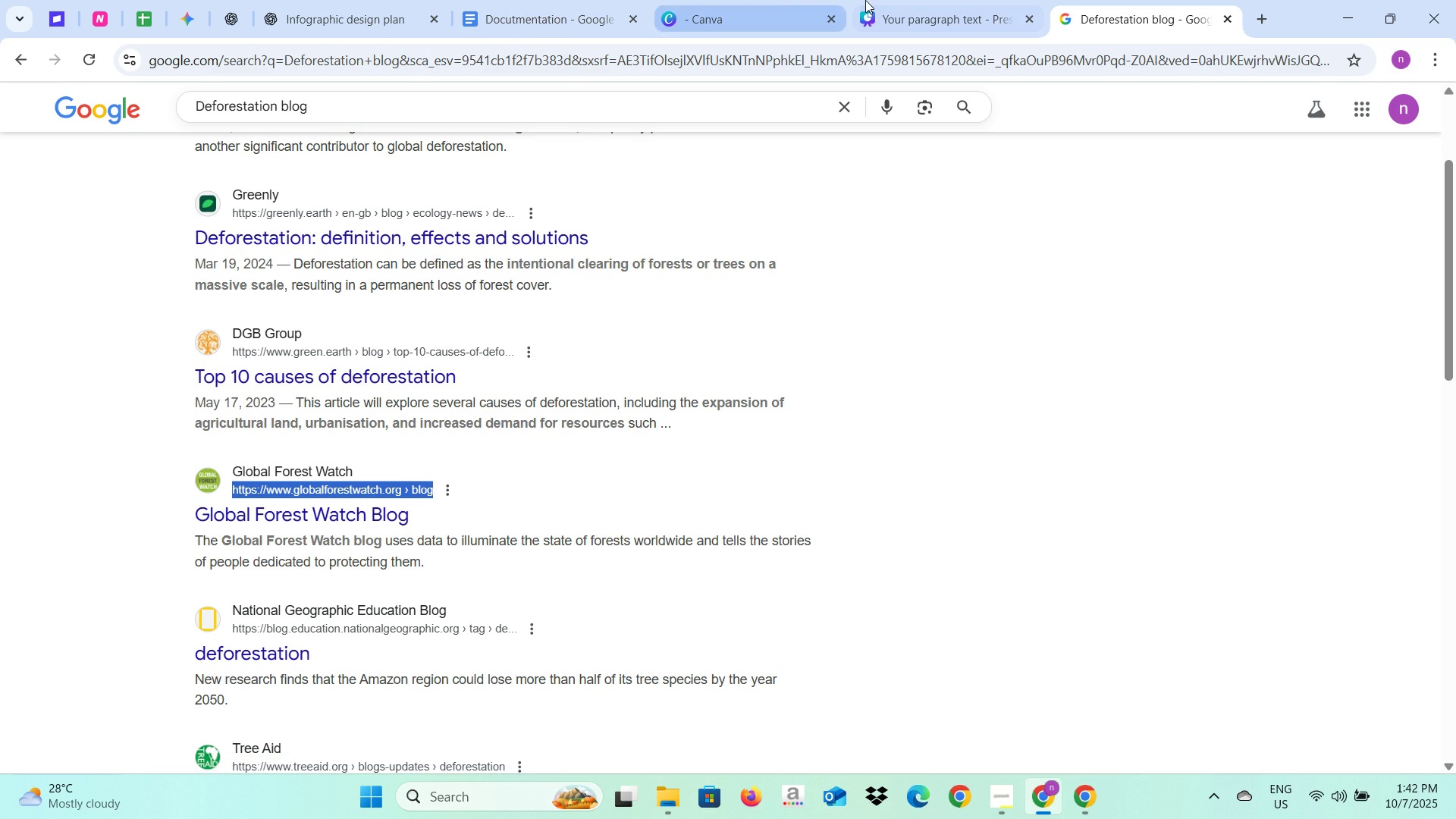 
left_click([865, 0])
 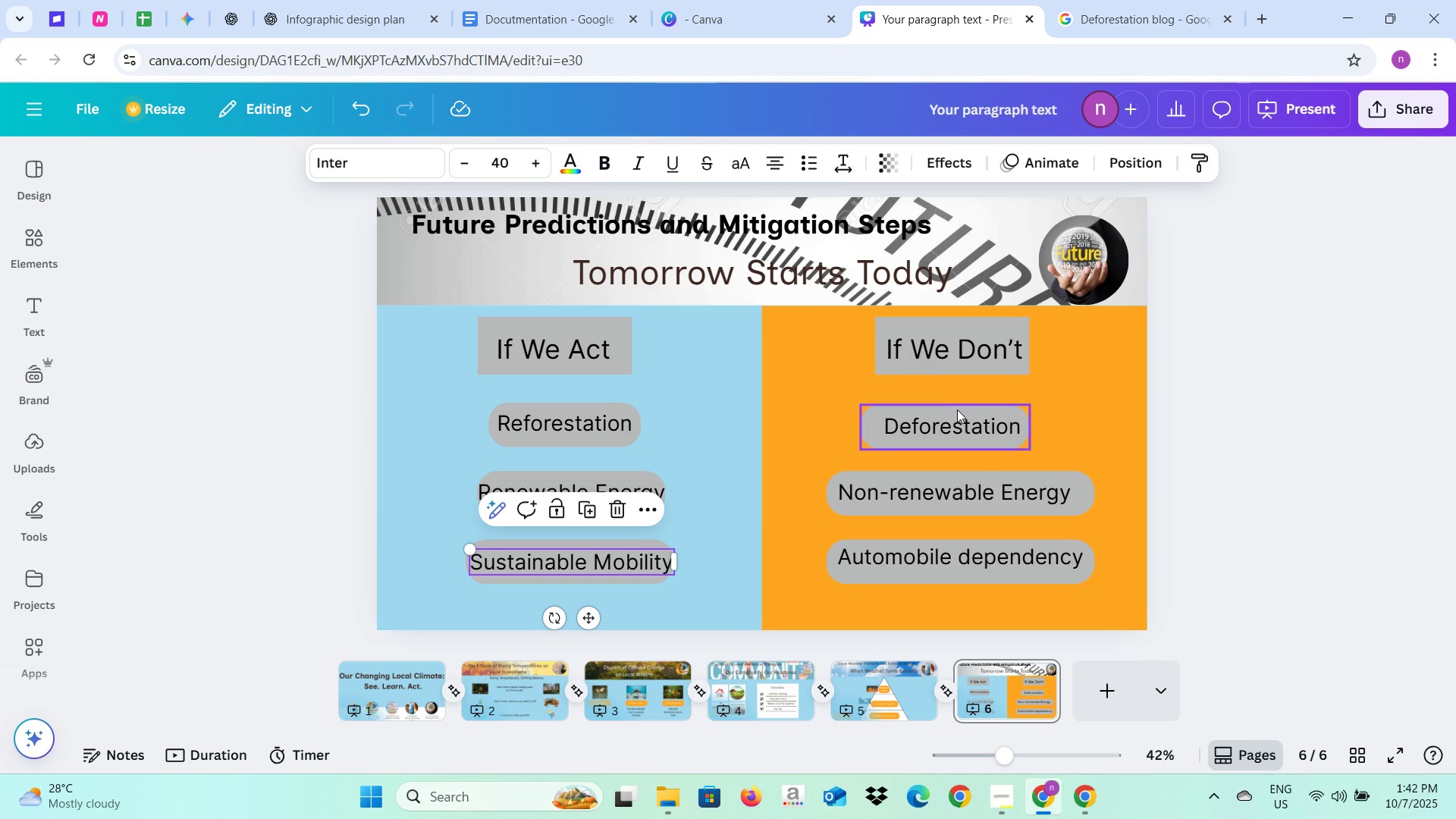 
left_click([957, 410])
 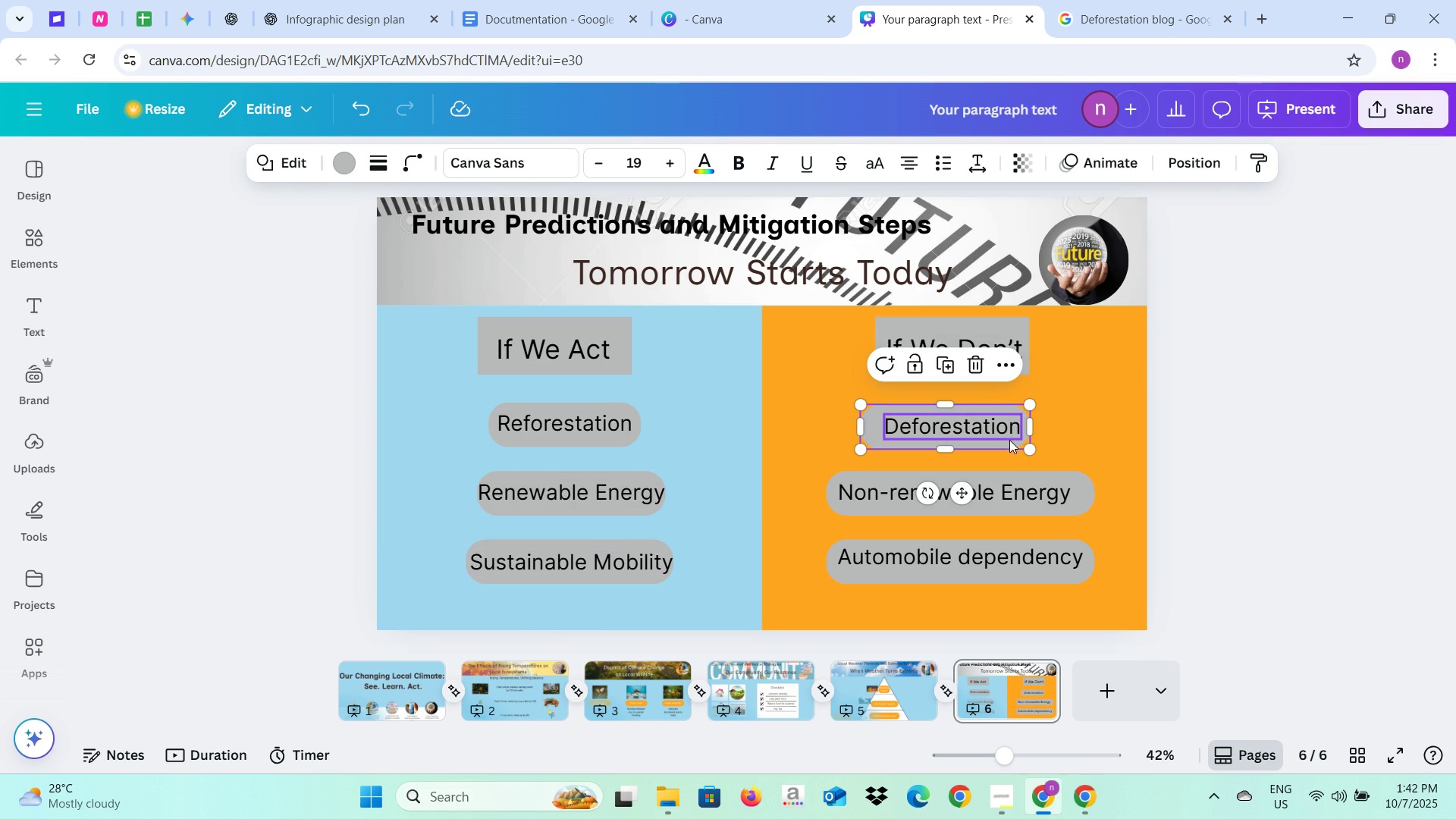 
right_click([1011, 444])
 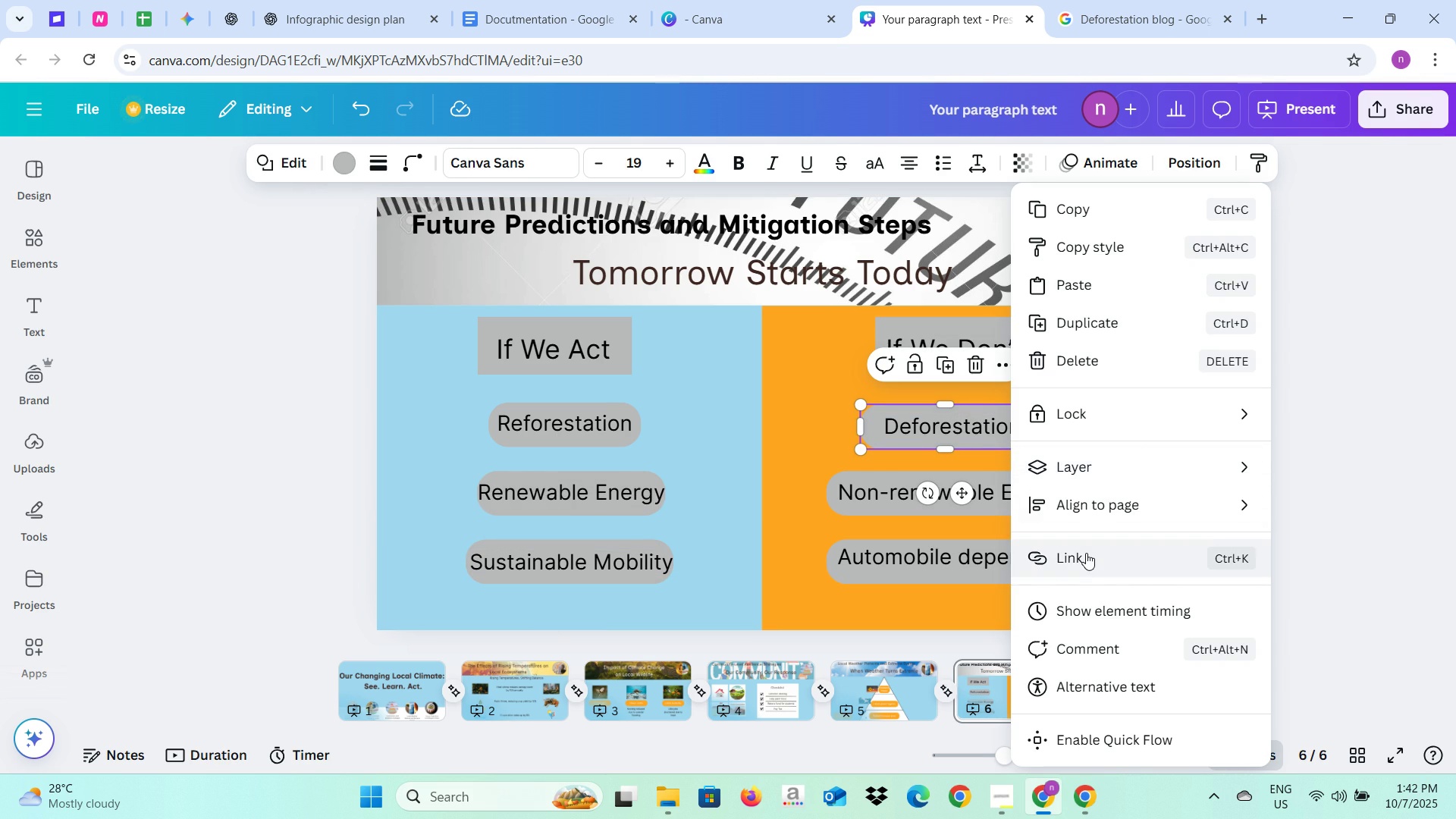 
left_click([1086, 553])